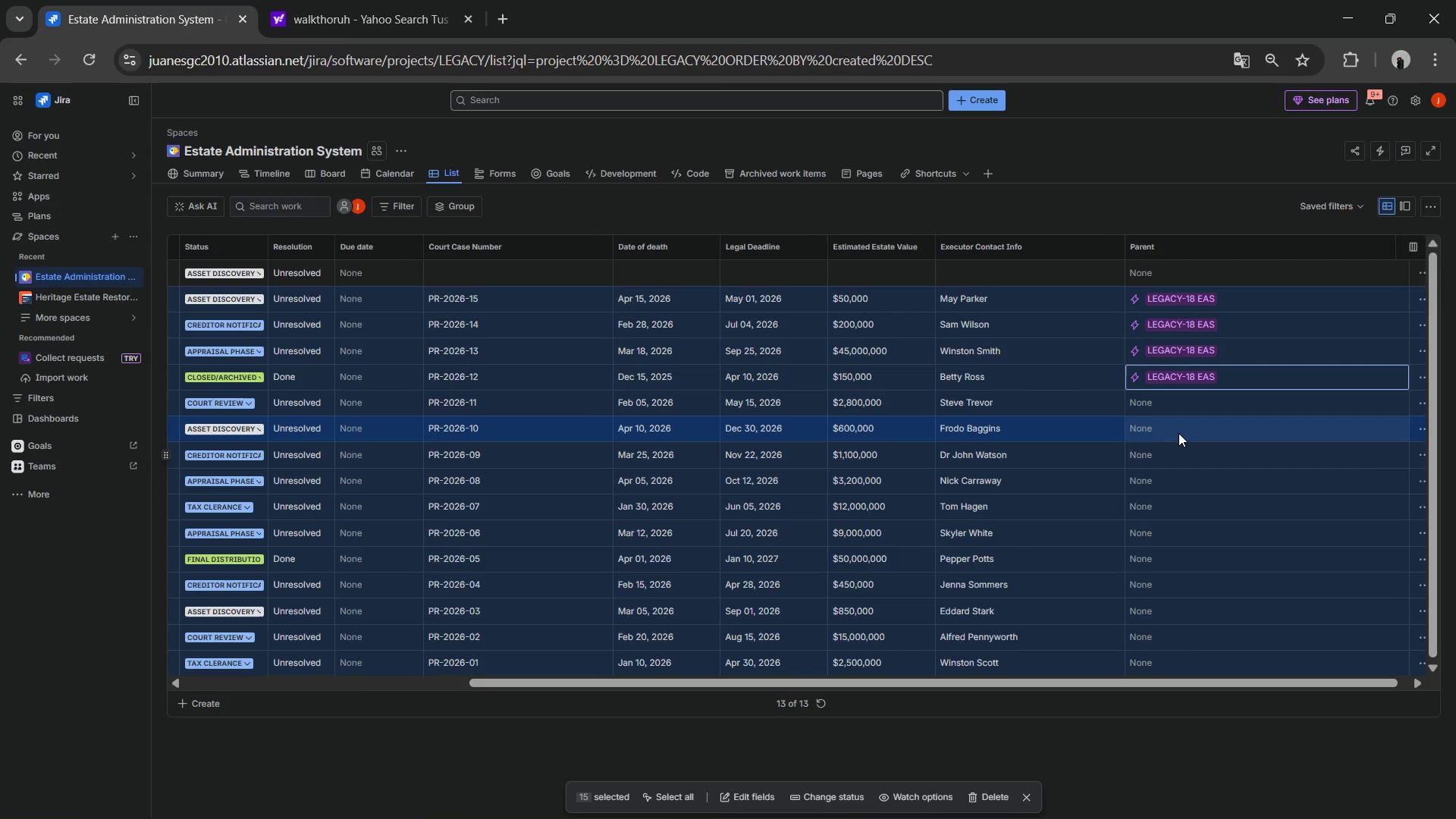 
left_click([1169, 413])
 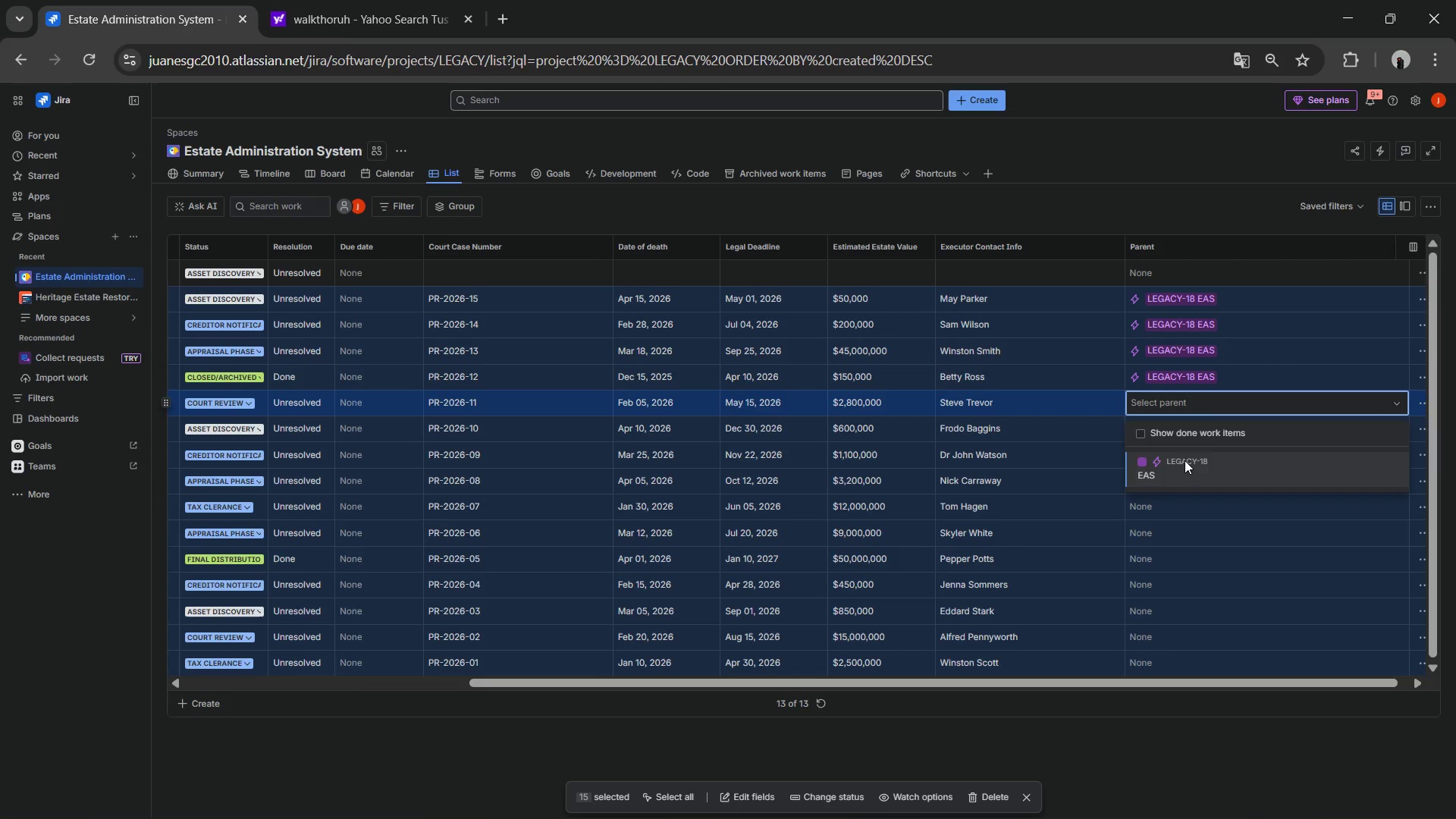 
left_click([1185, 460])
 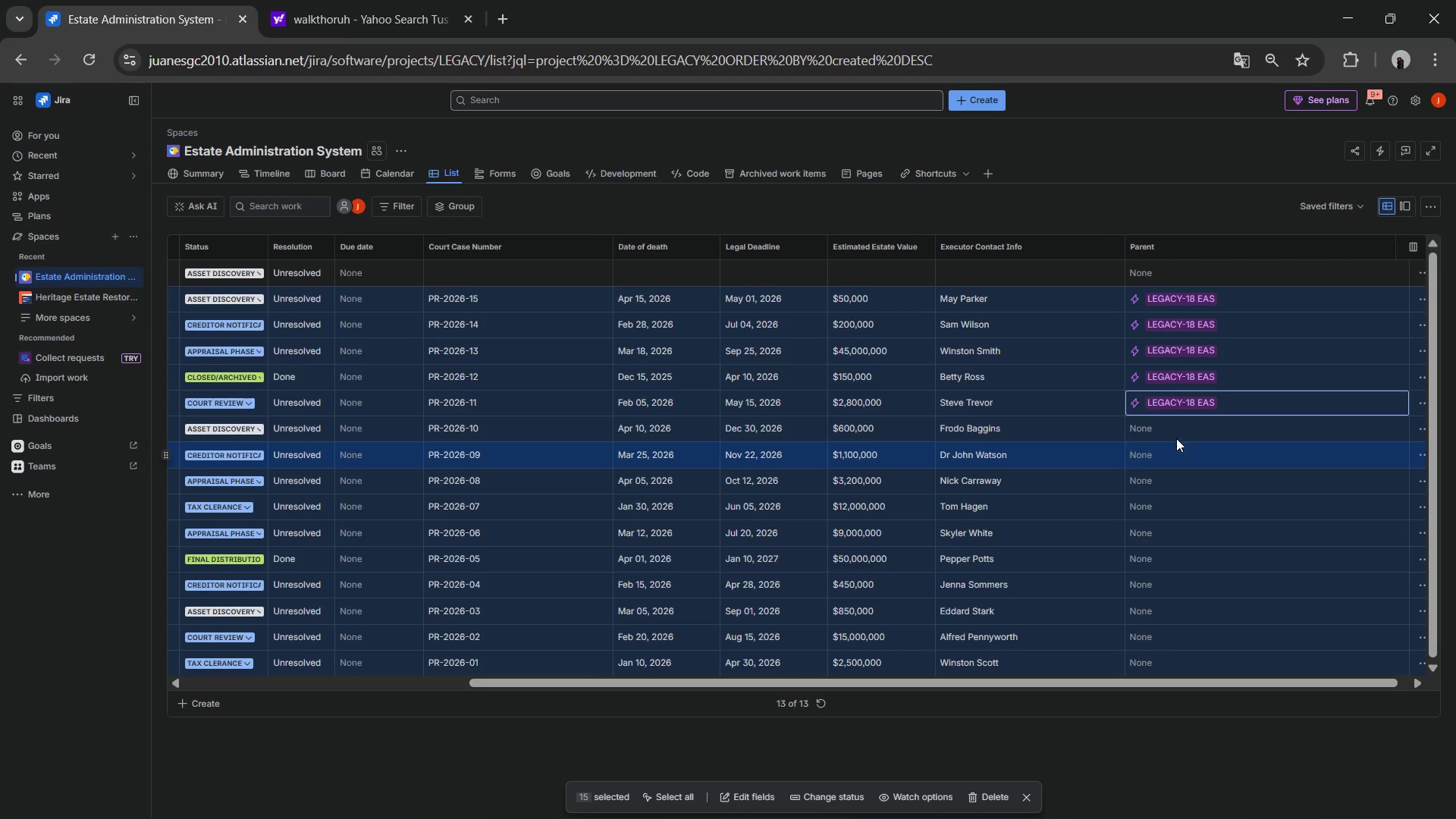 
left_click([1174, 434])
 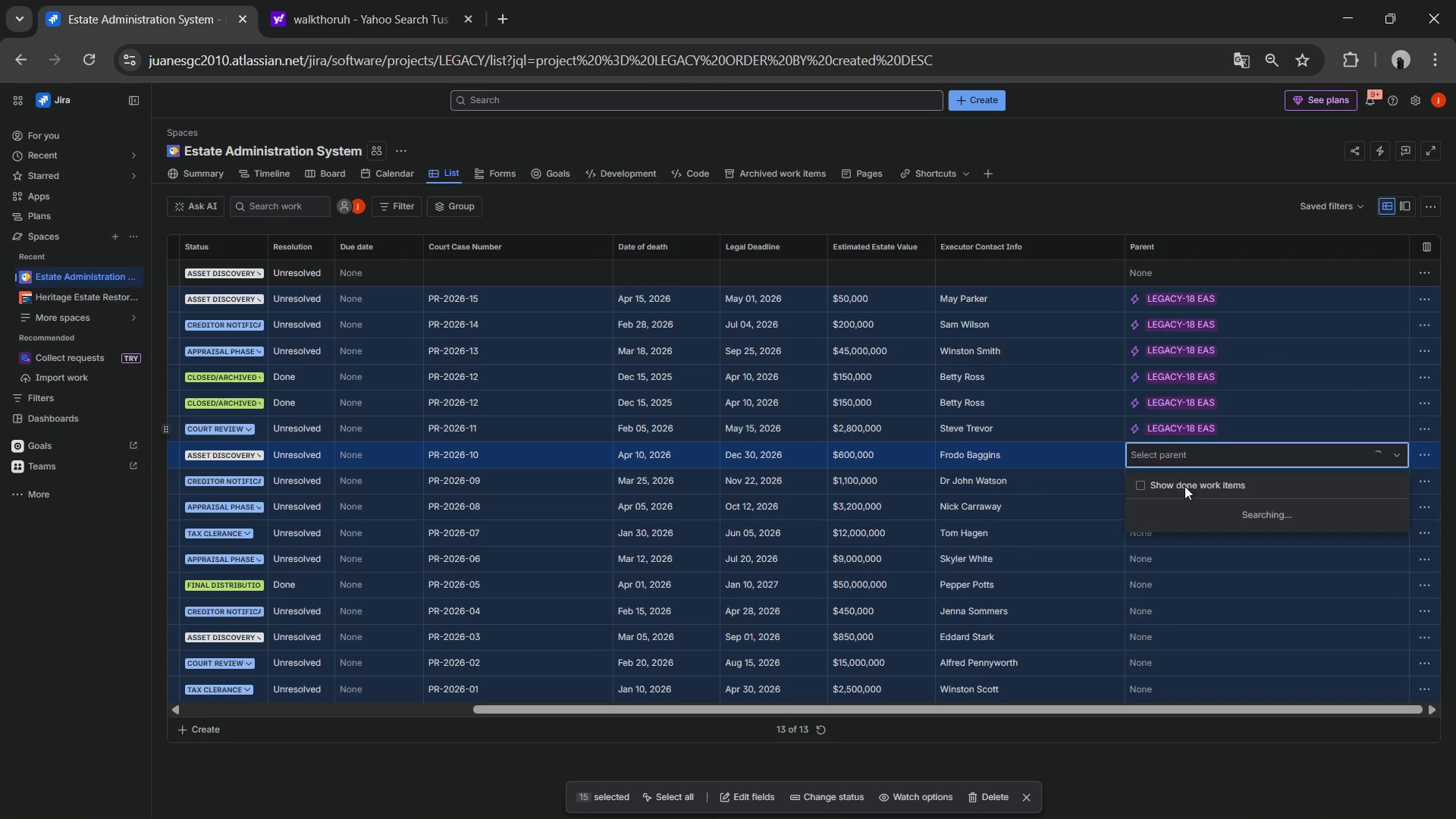 
left_click([1186, 492])
 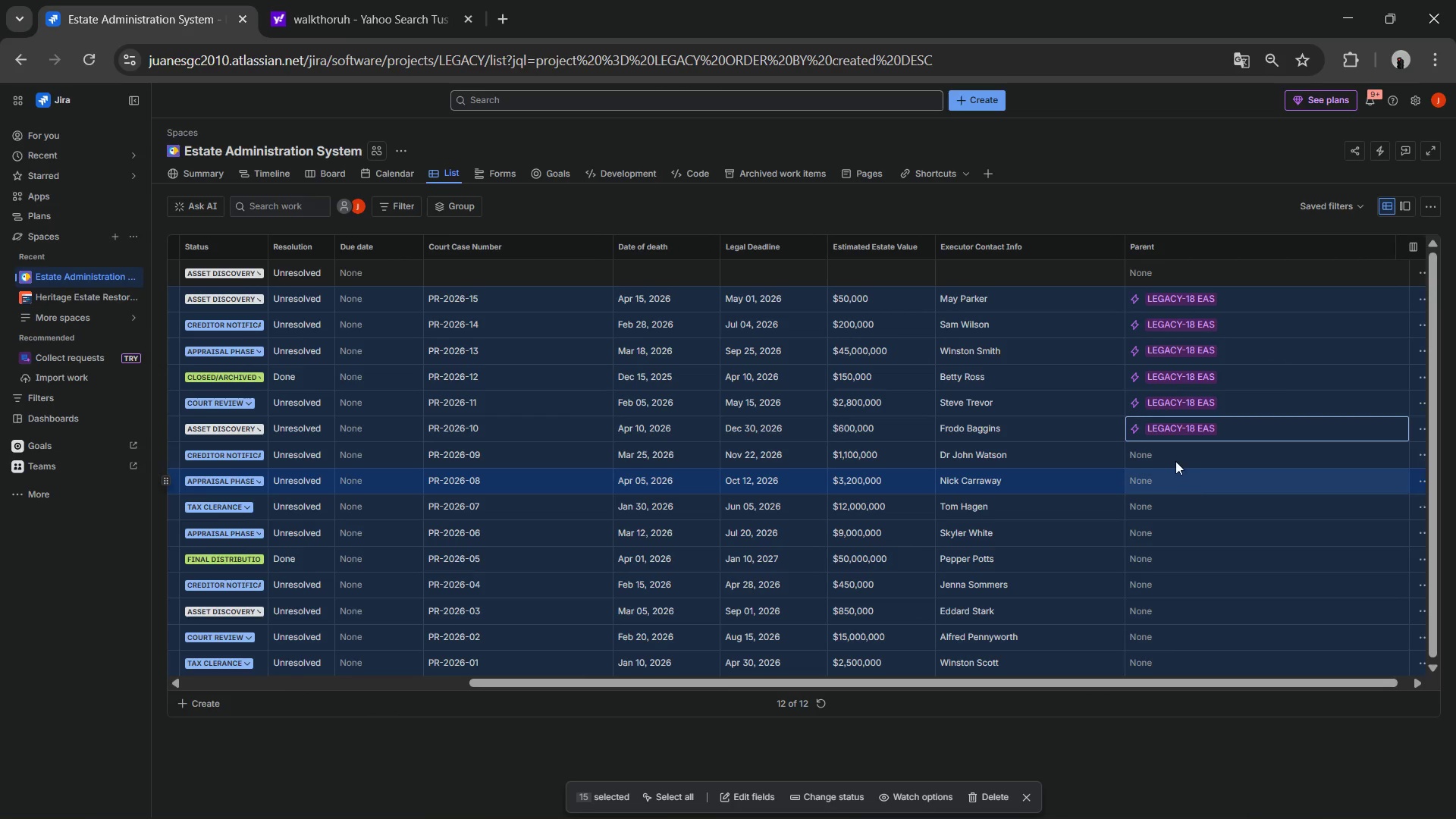 
left_click([1175, 460])
 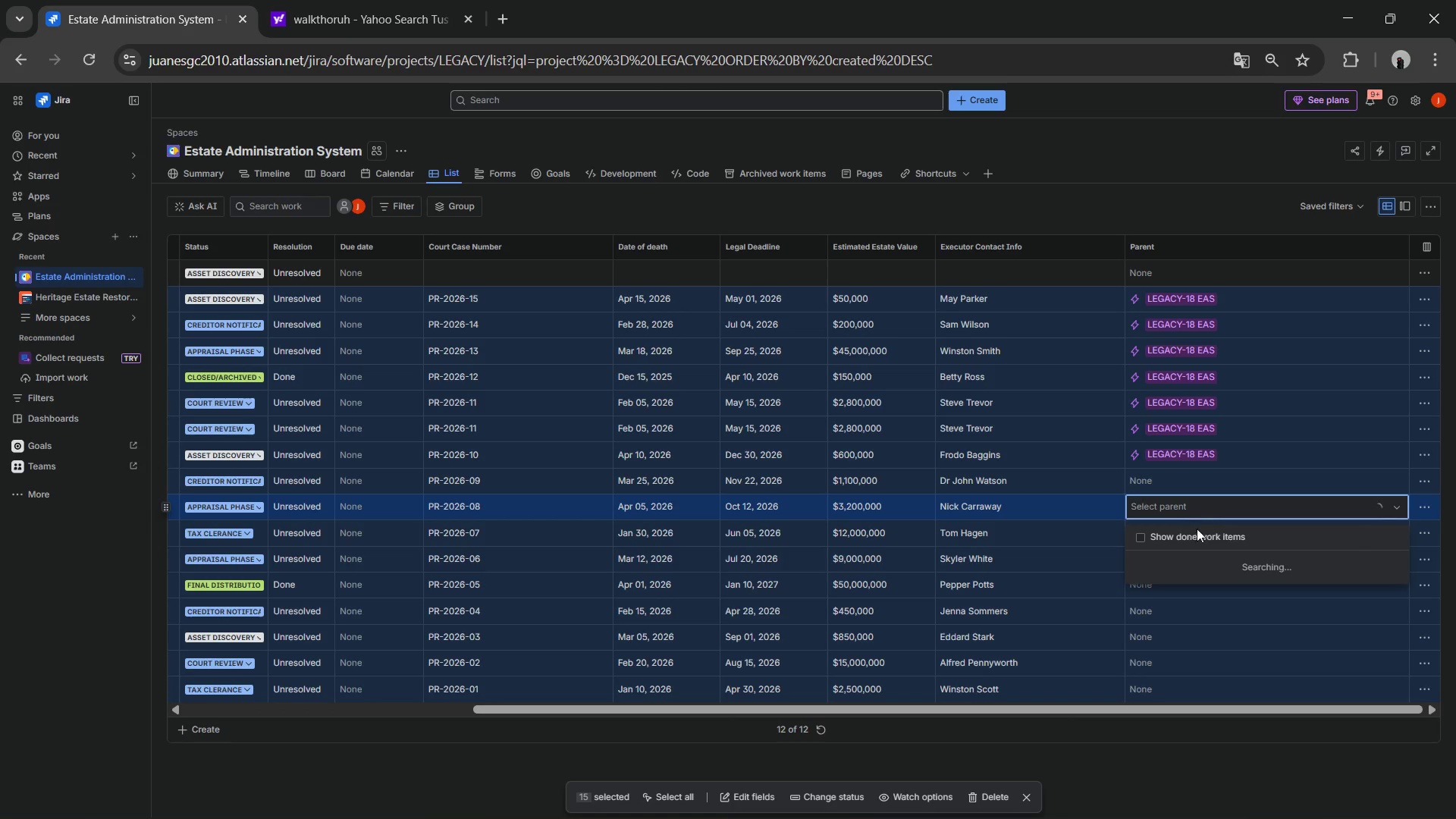 
mouse_move([1197, 557])
 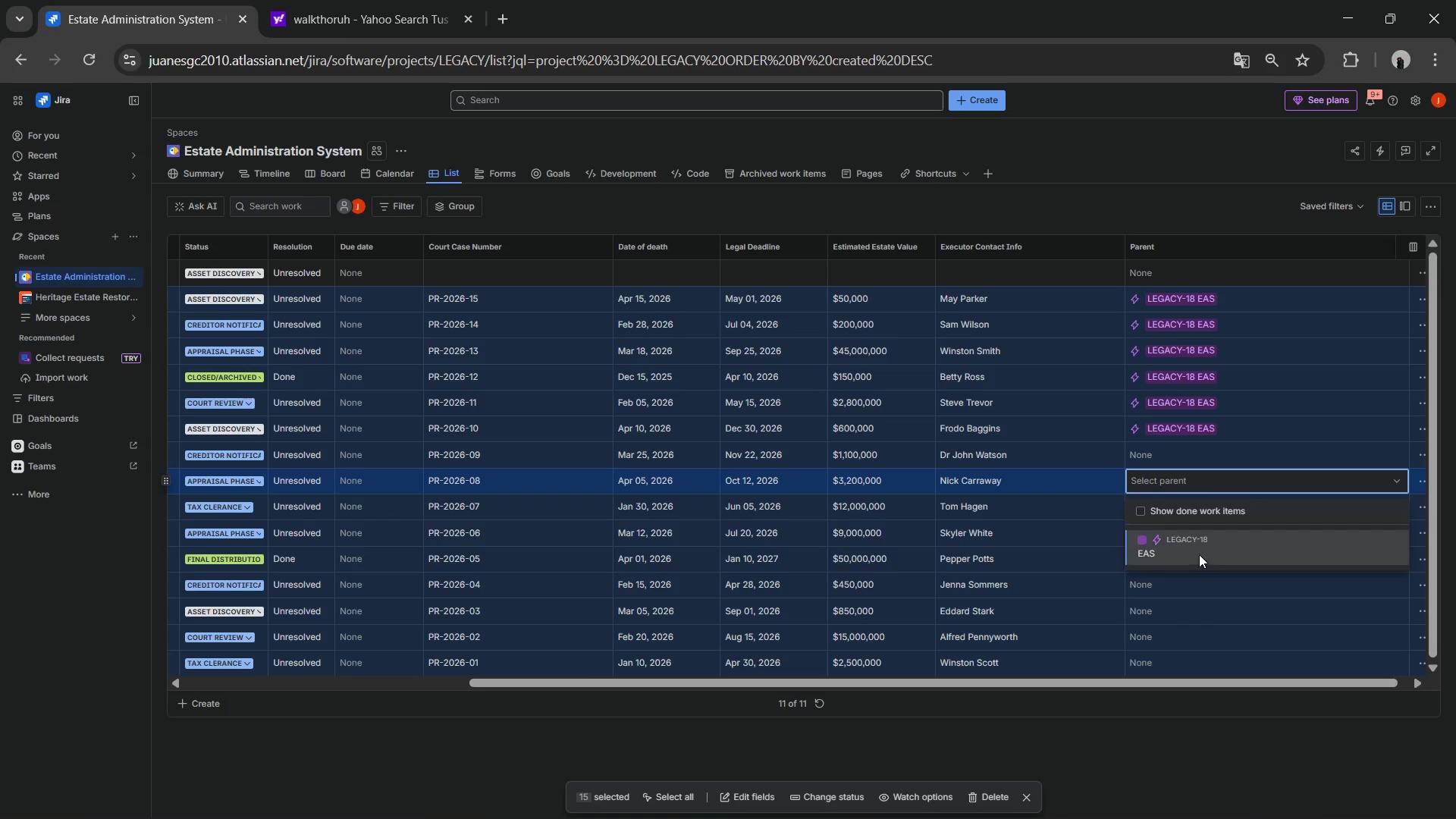 
left_click([1199, 554])
 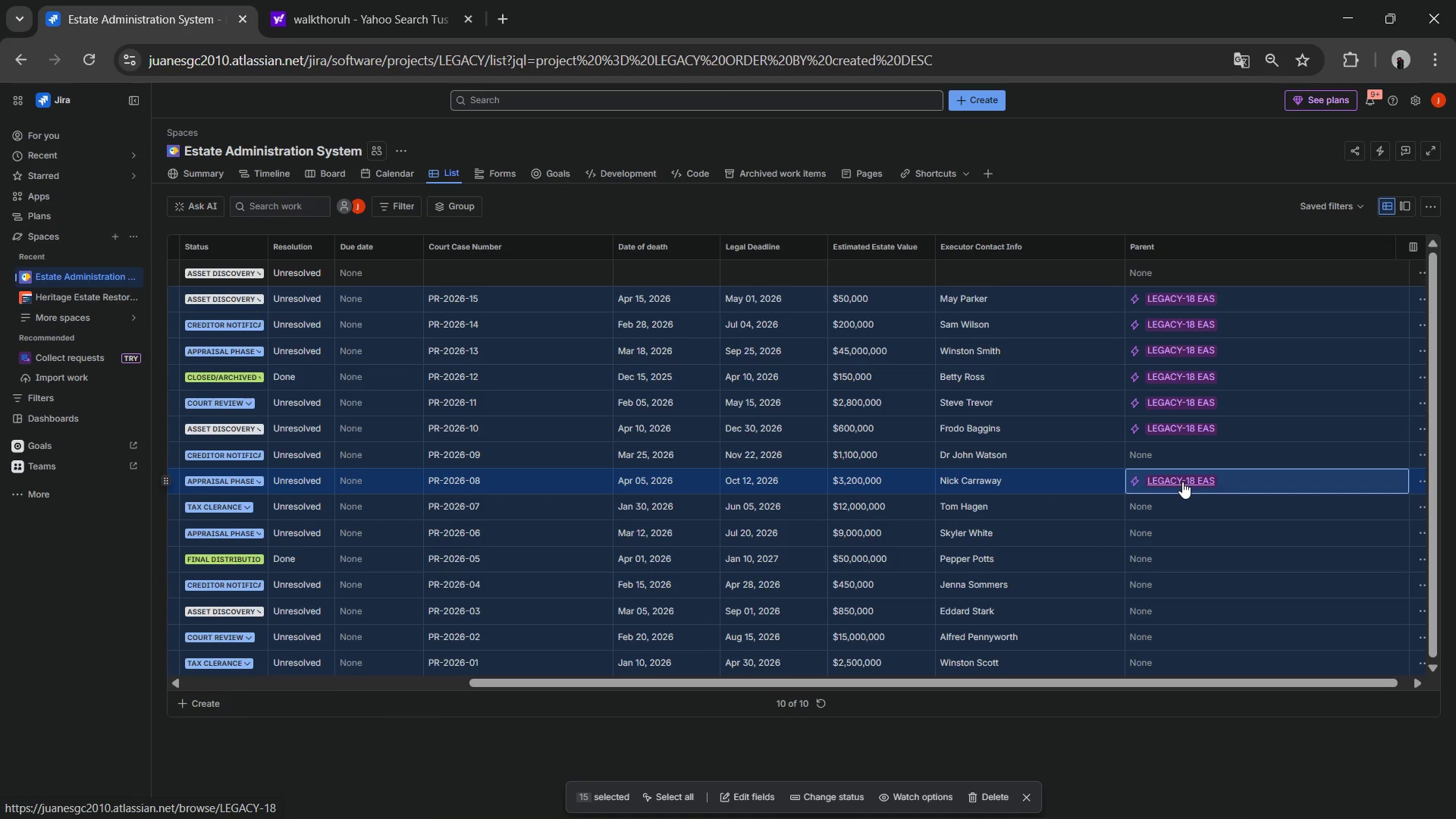 
left_click([1174, 463])
 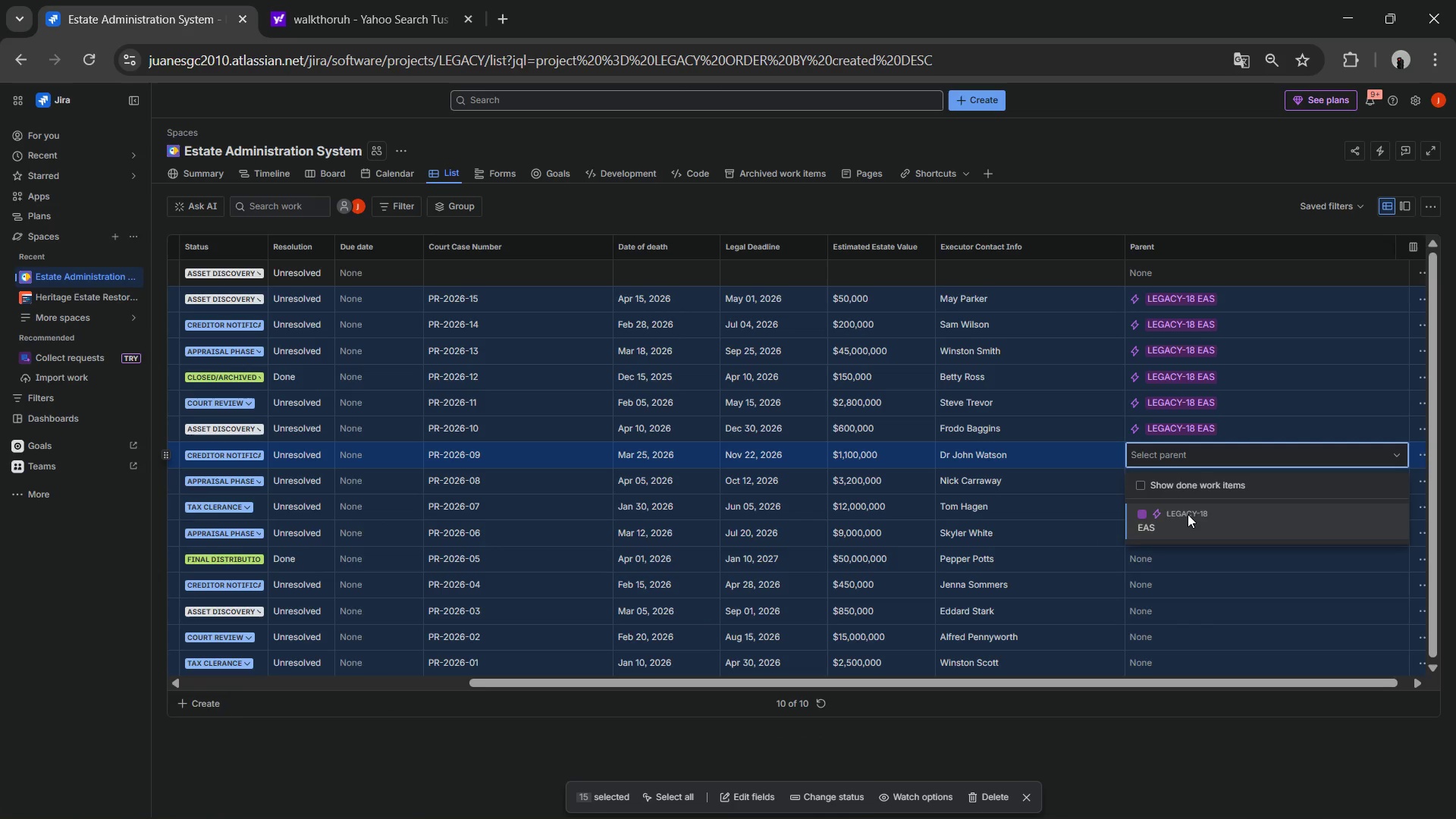 
left_click([1188, 514])
 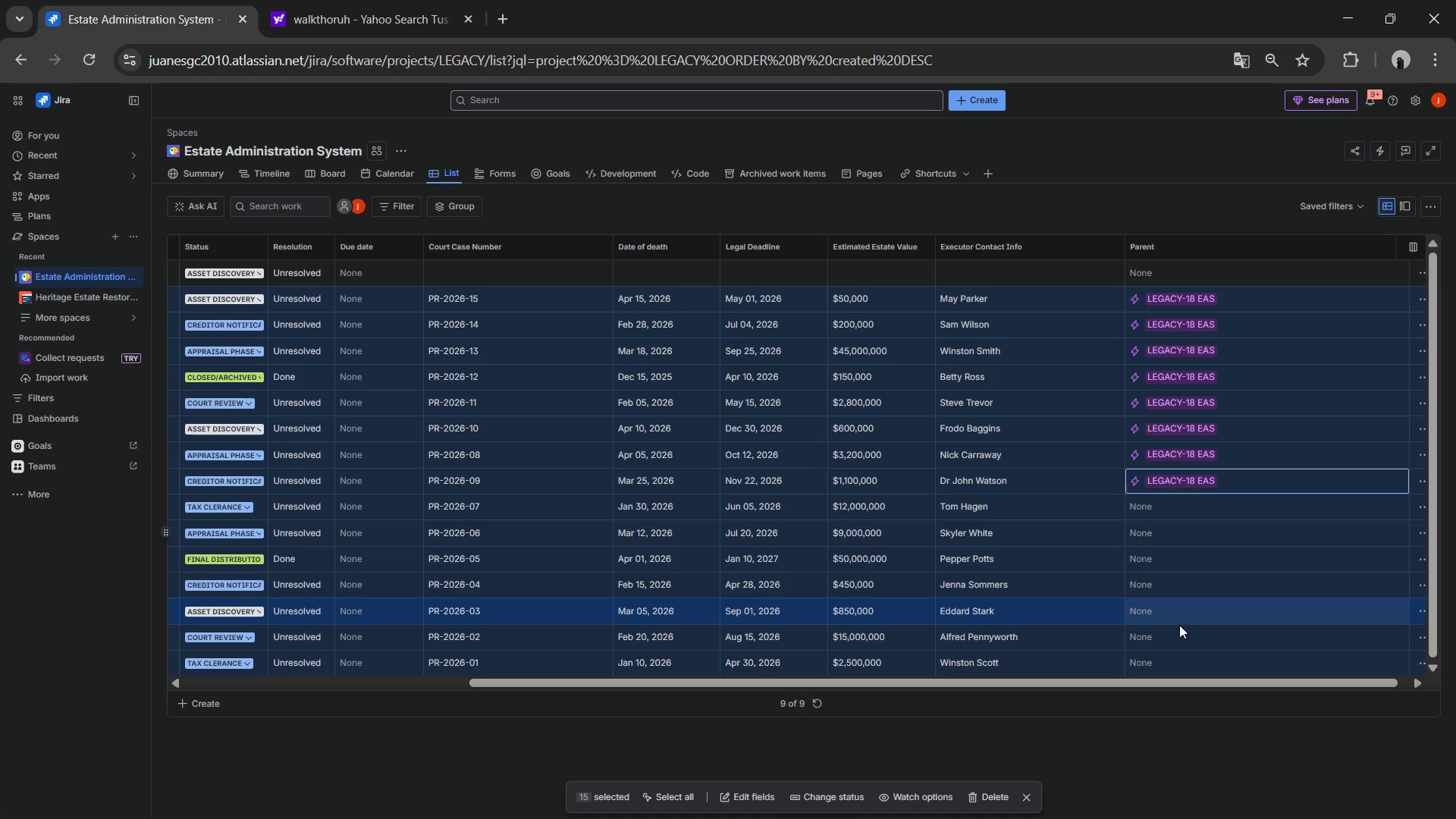 
left_click([1171, 653])
 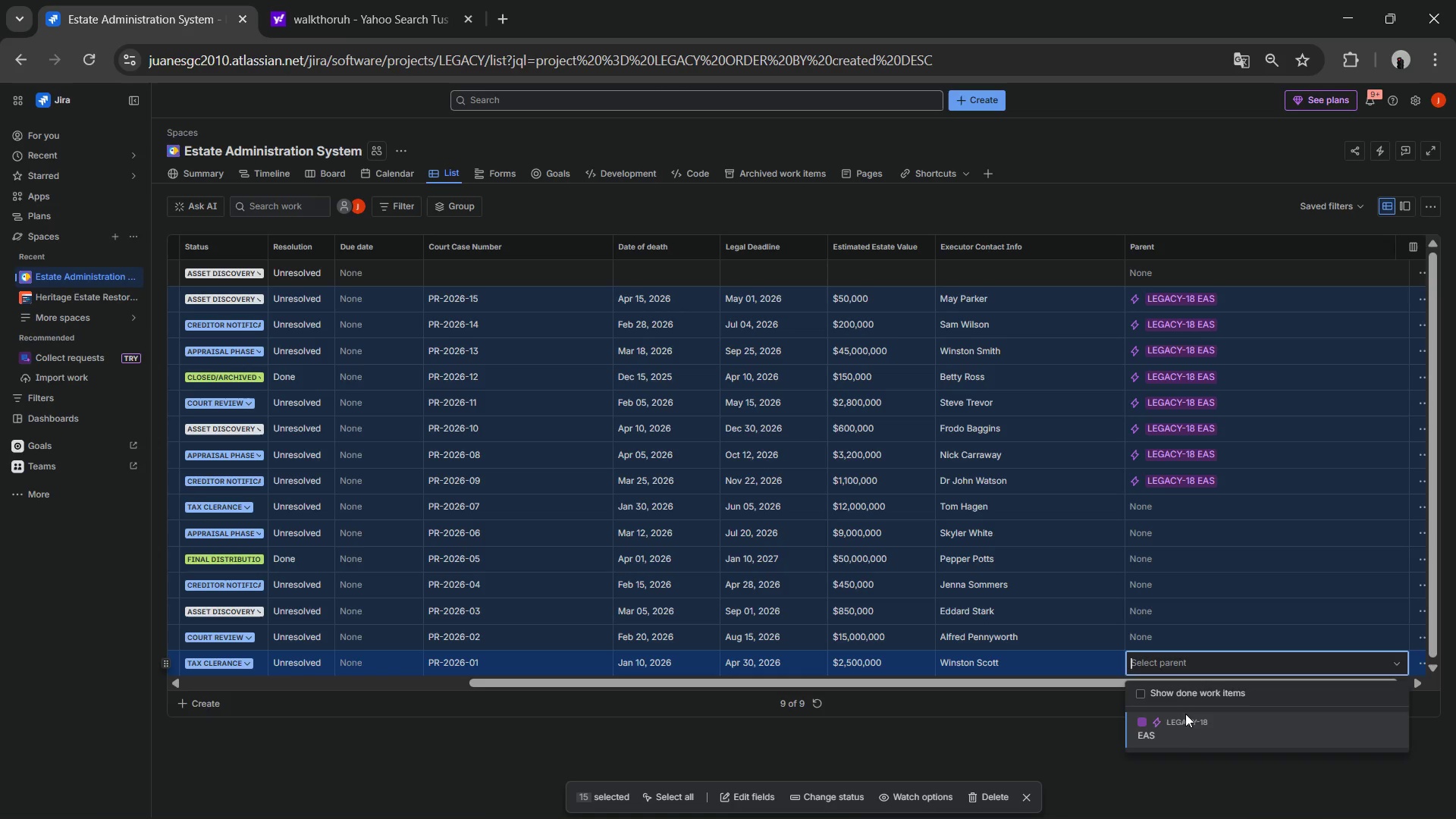 
left_click([1183, 728])
 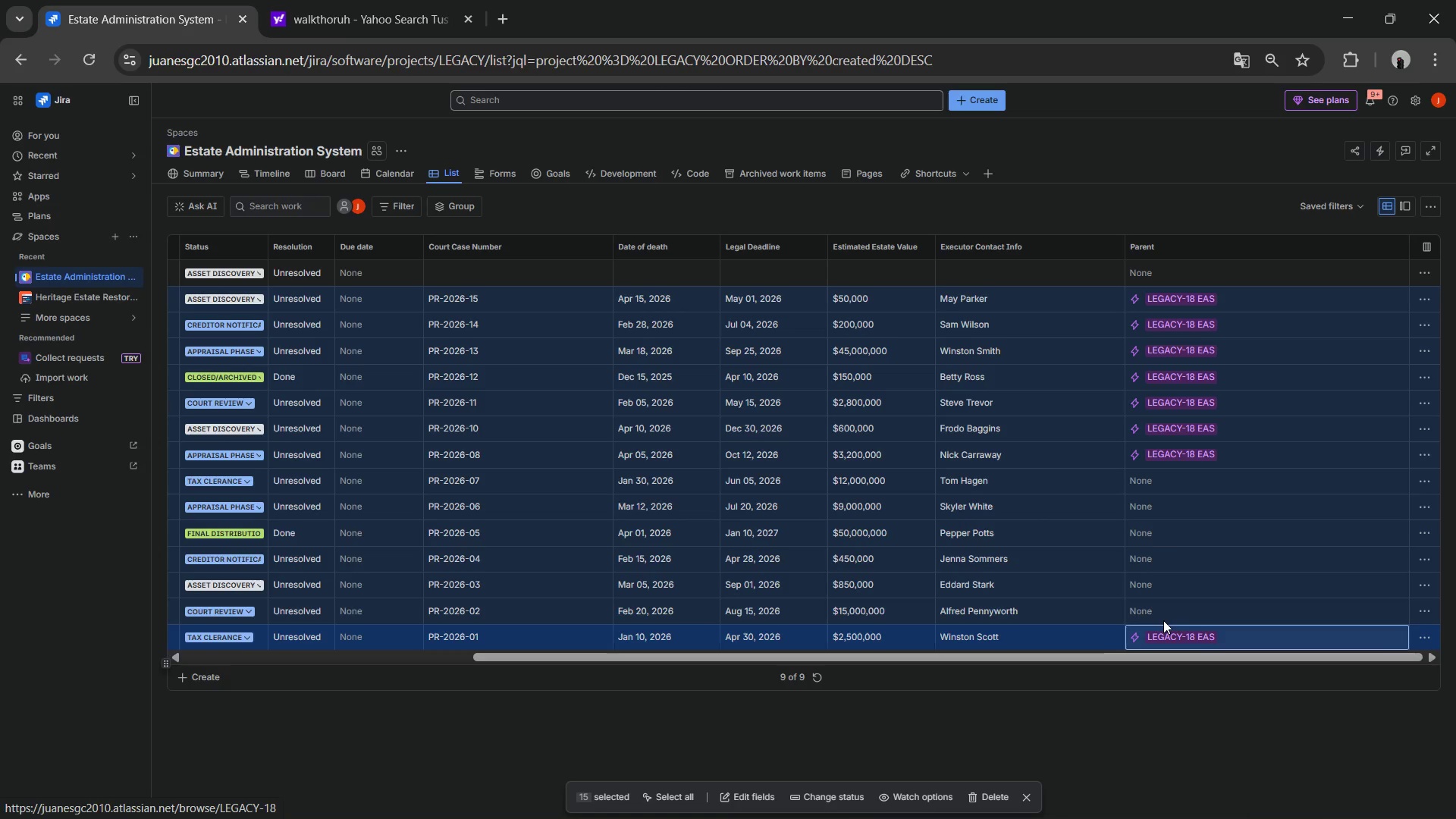 
left_click([1163, 620])
 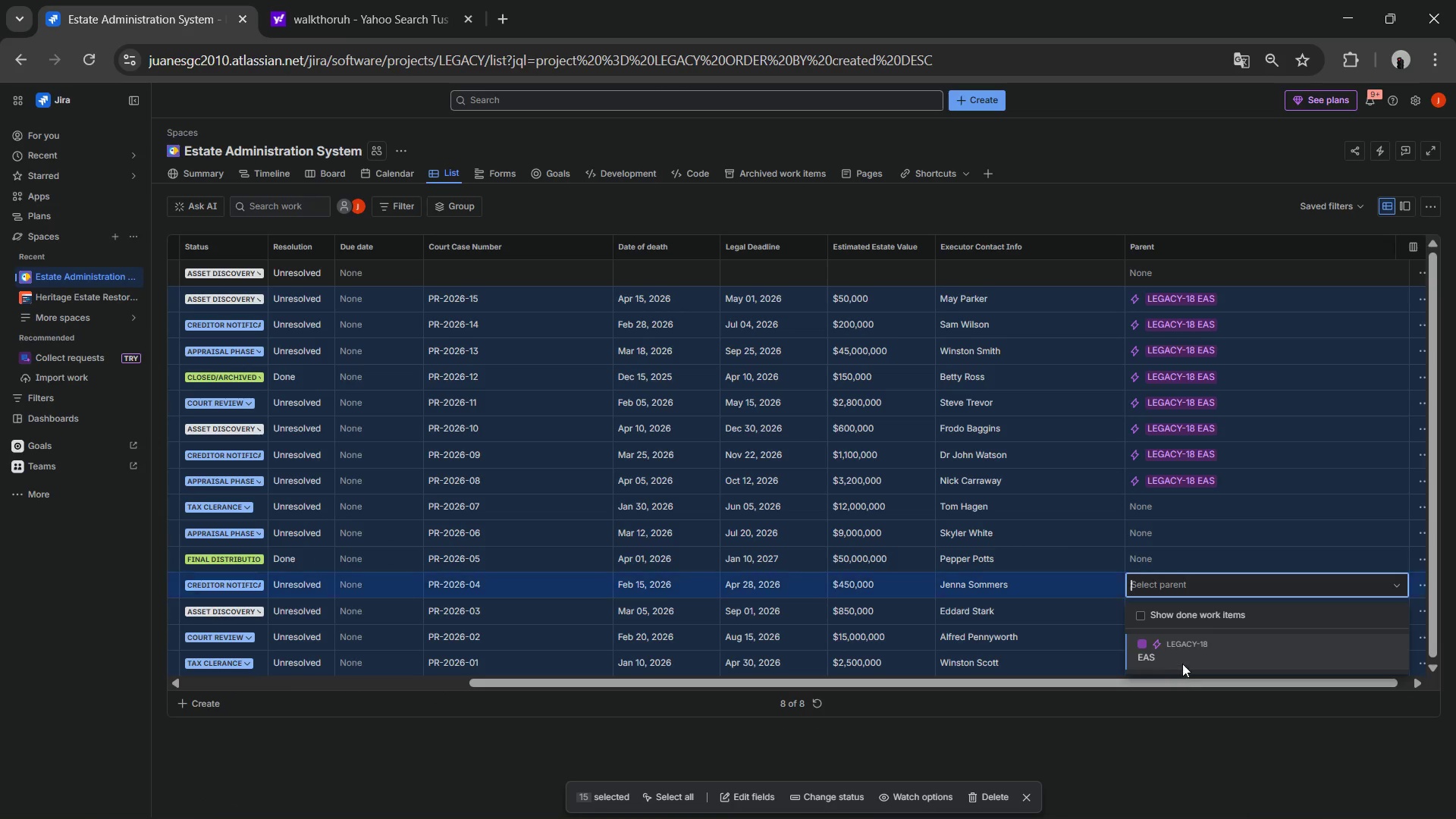 
left_click([1185, 643])
 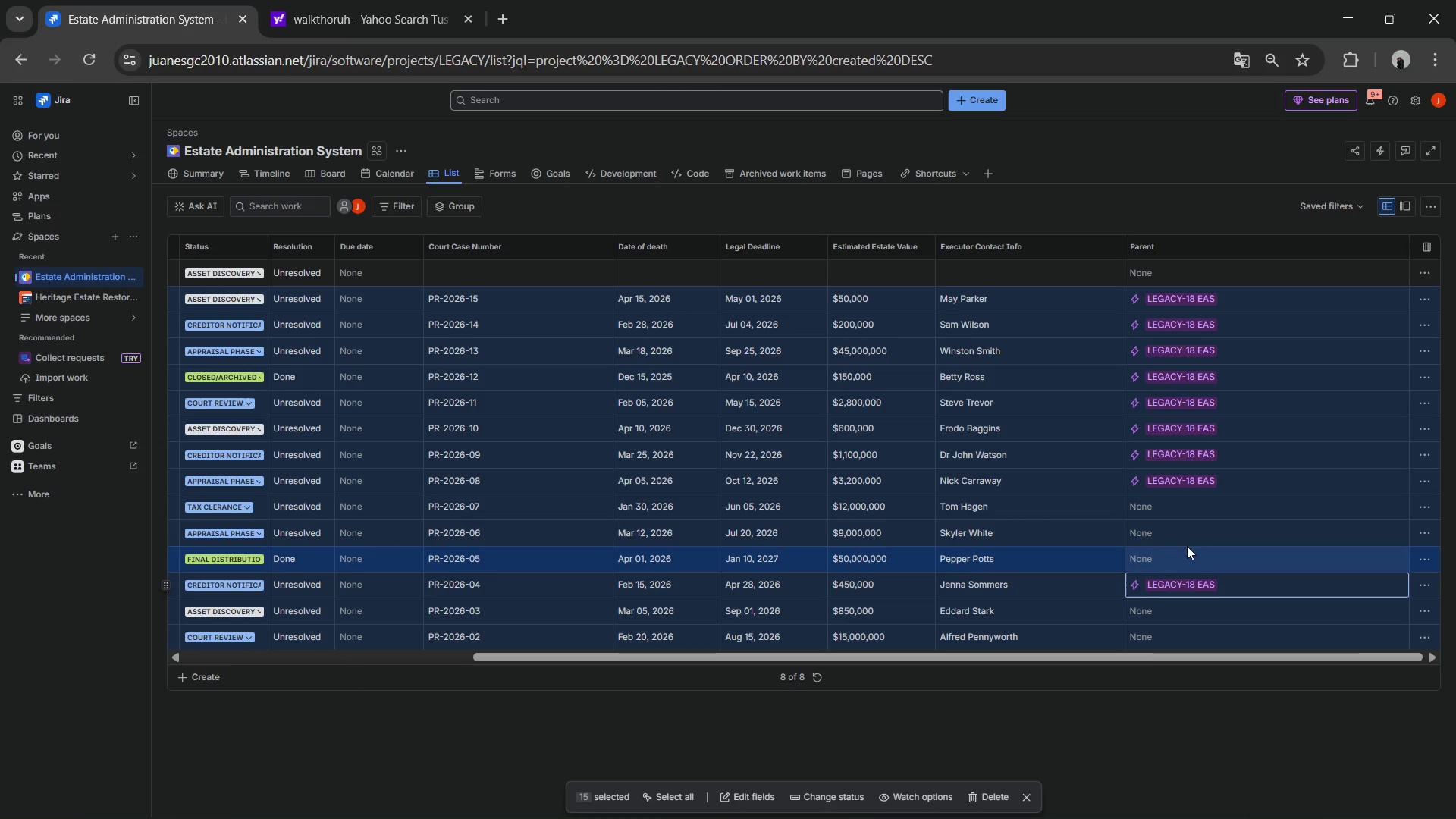 
left_click([1182, 536])
 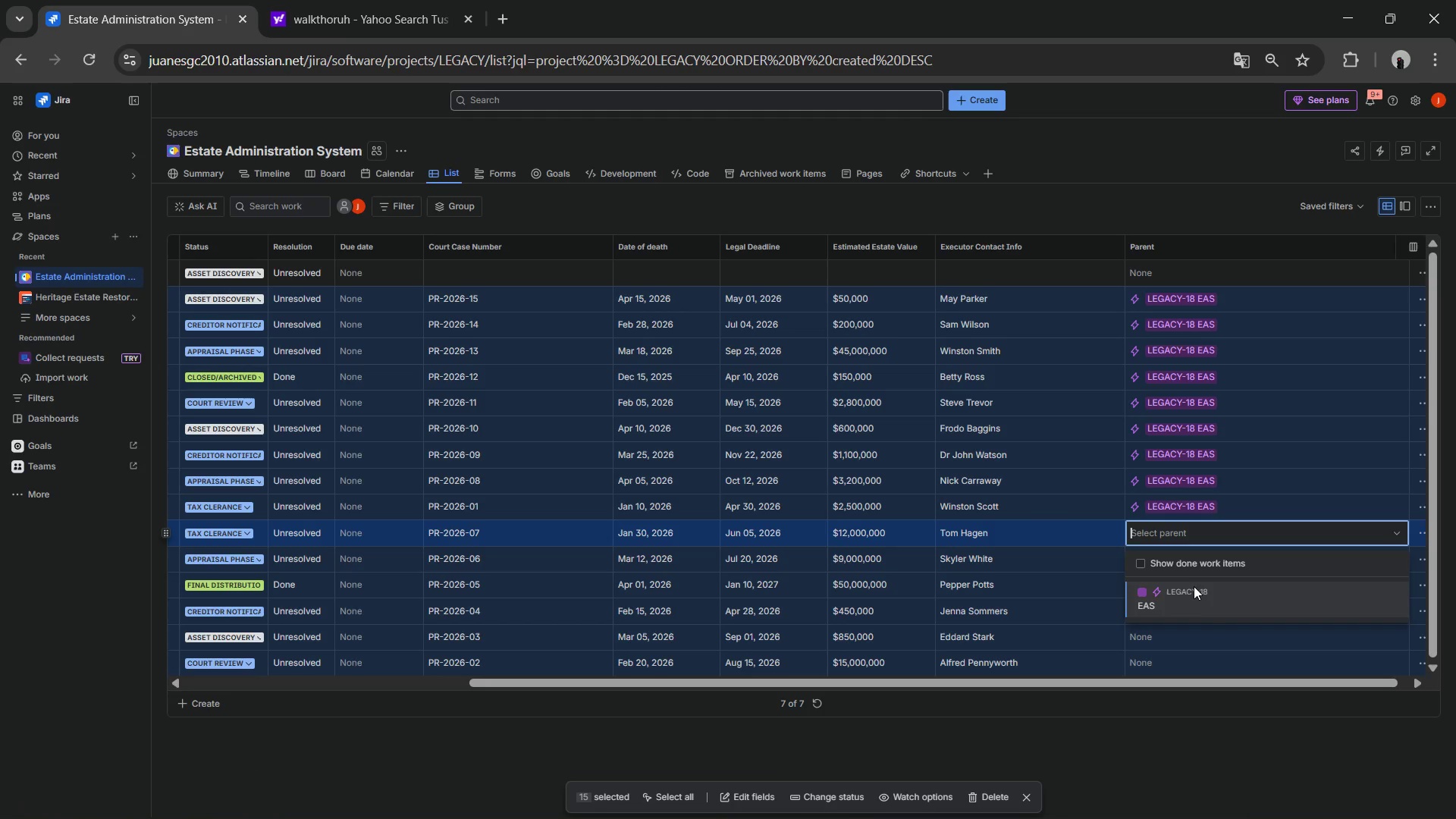 
left_click([1196, 591])
 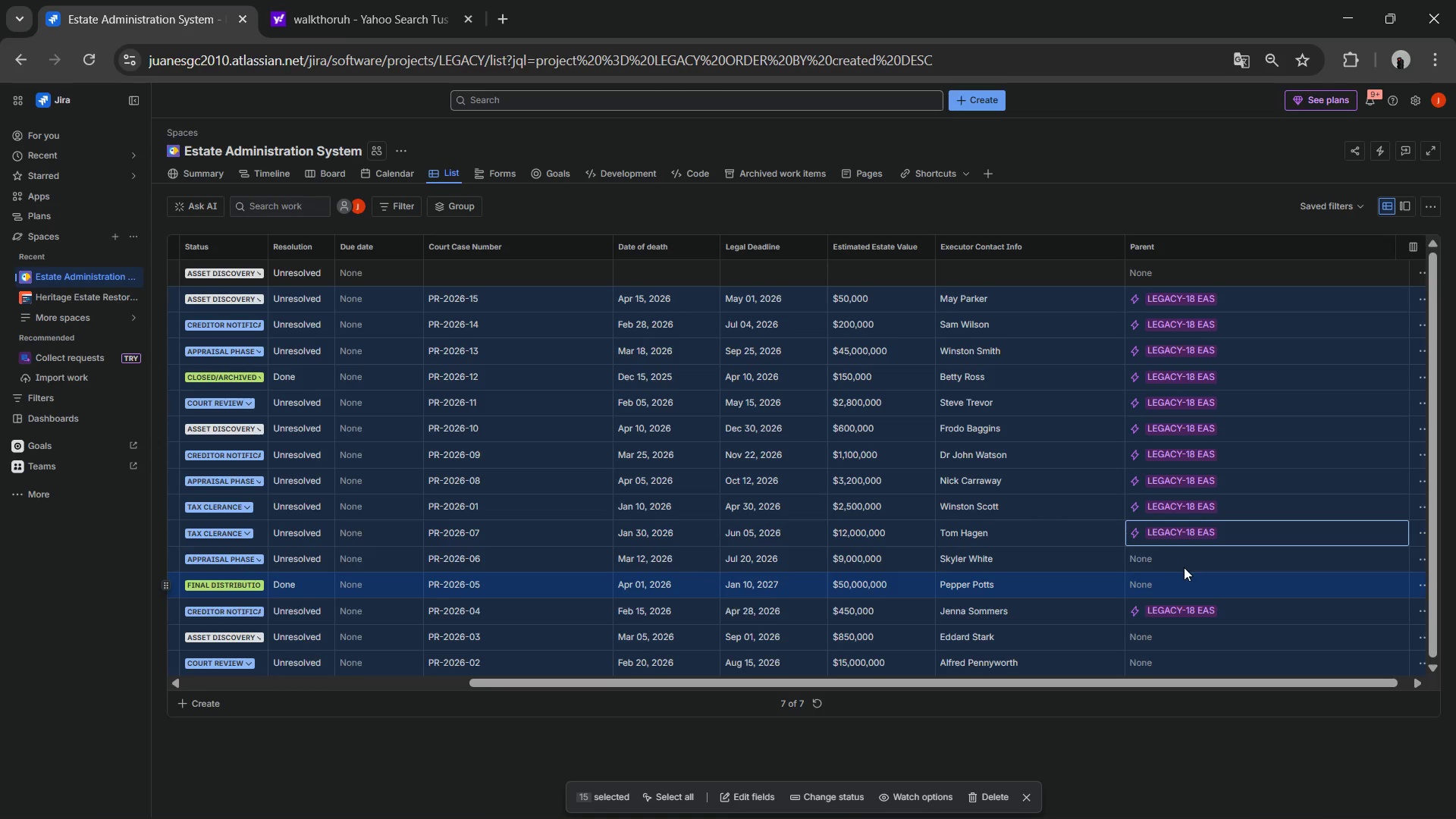 
left_click([1181, 564])
 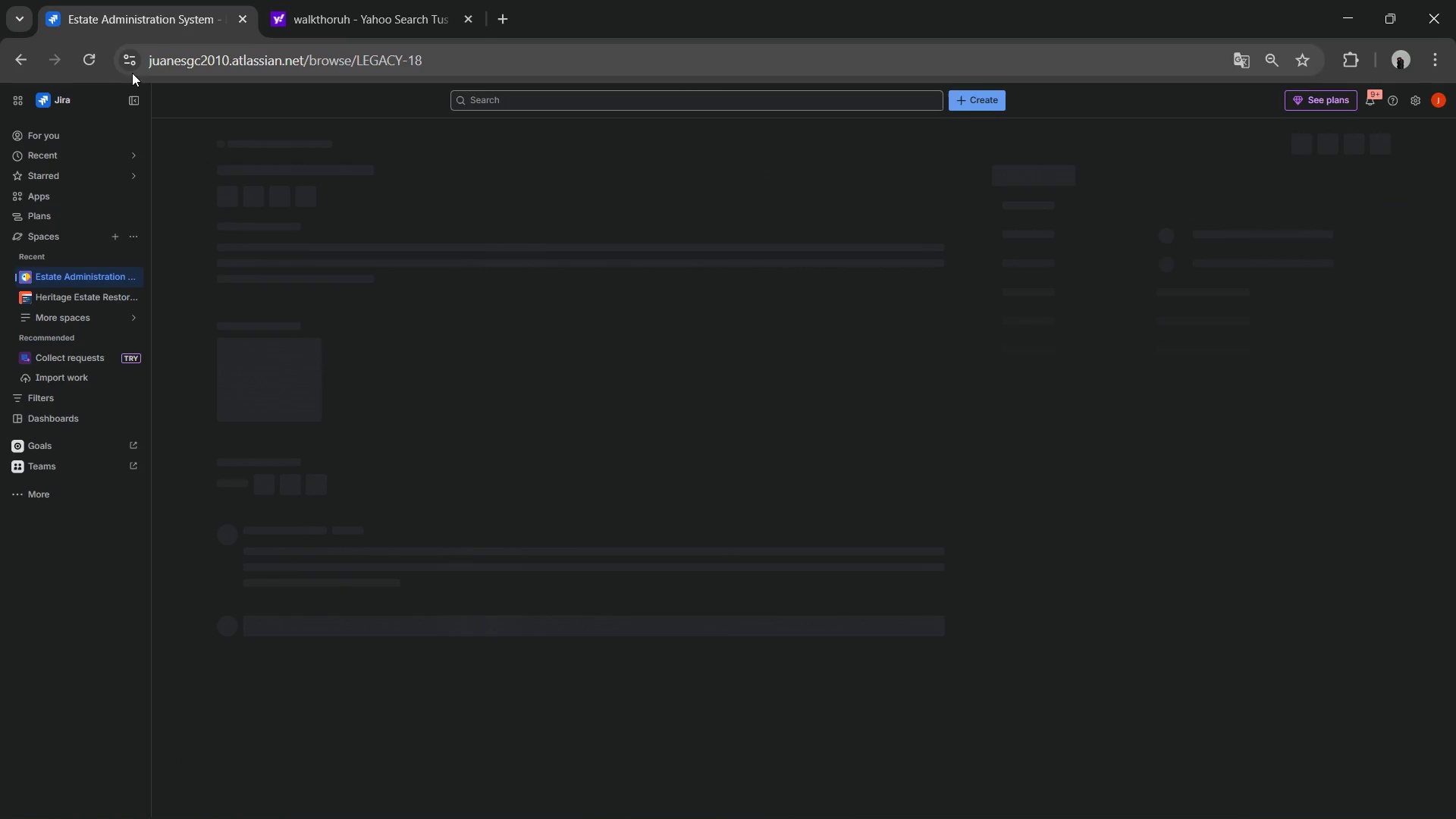 
left_click([13, 51])
 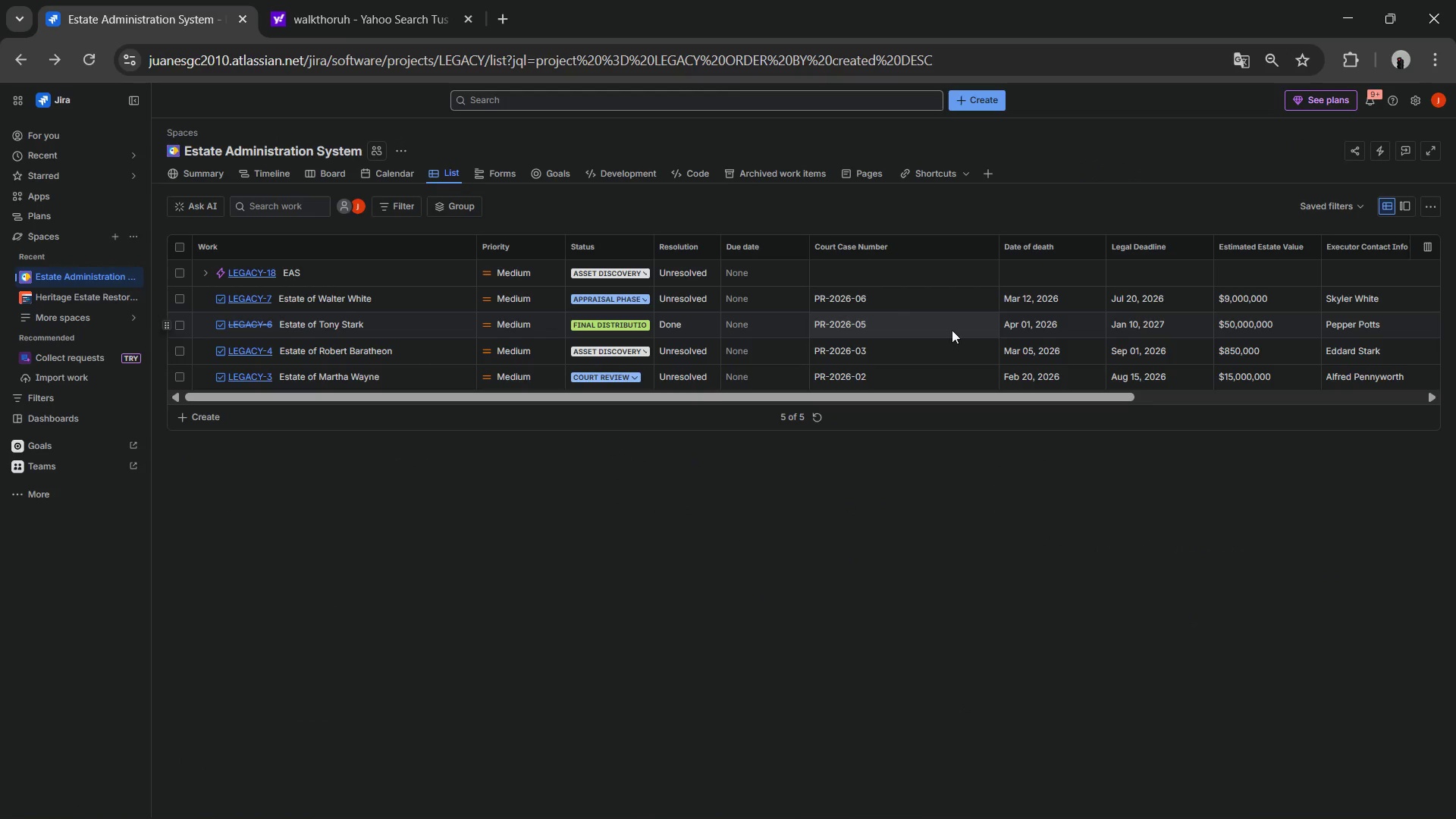 
left_click_drag(start_coordinate=[921, 398], to_coordinate=[1240, 400])
 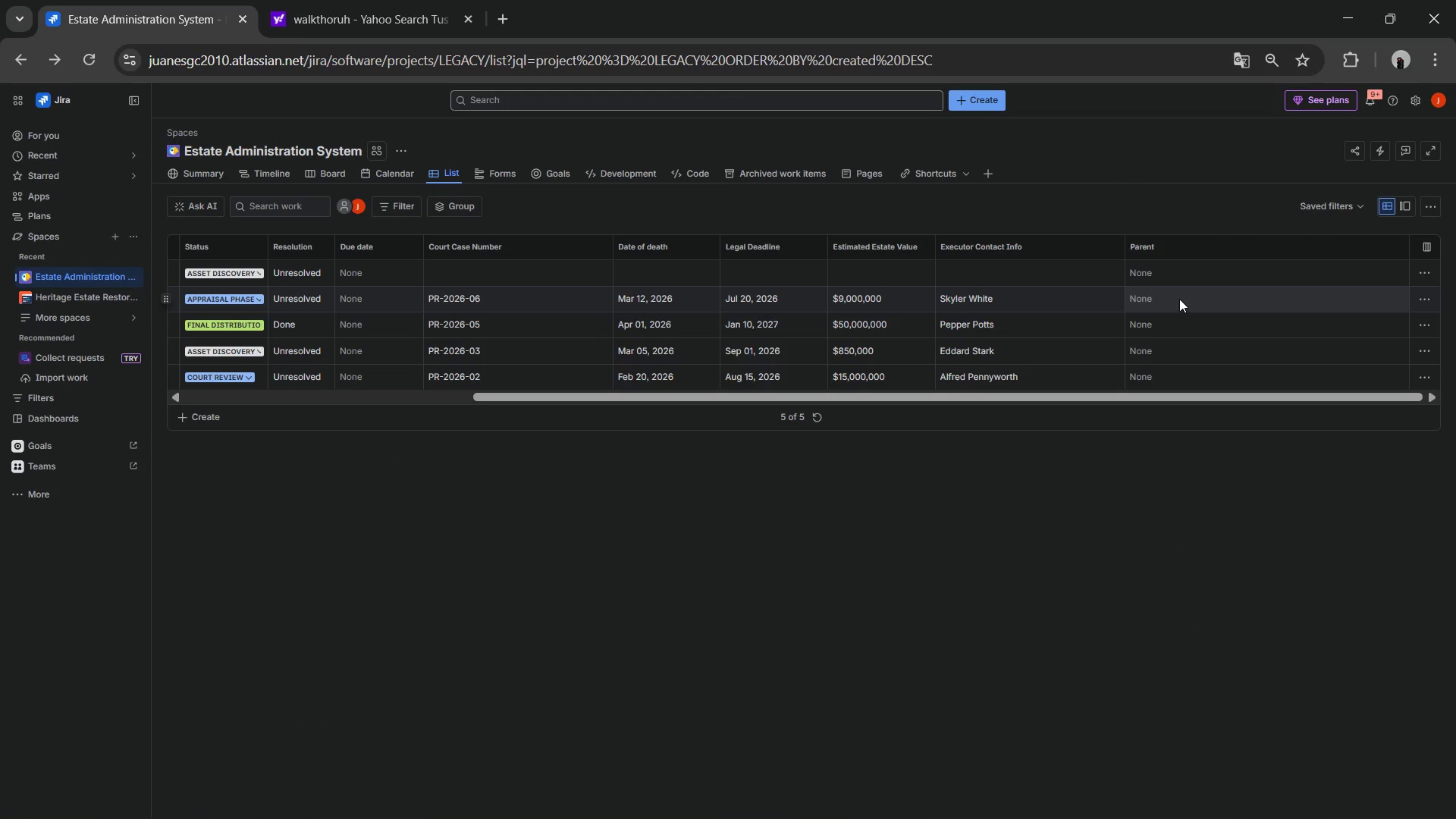 
left_click([1179, 299])
 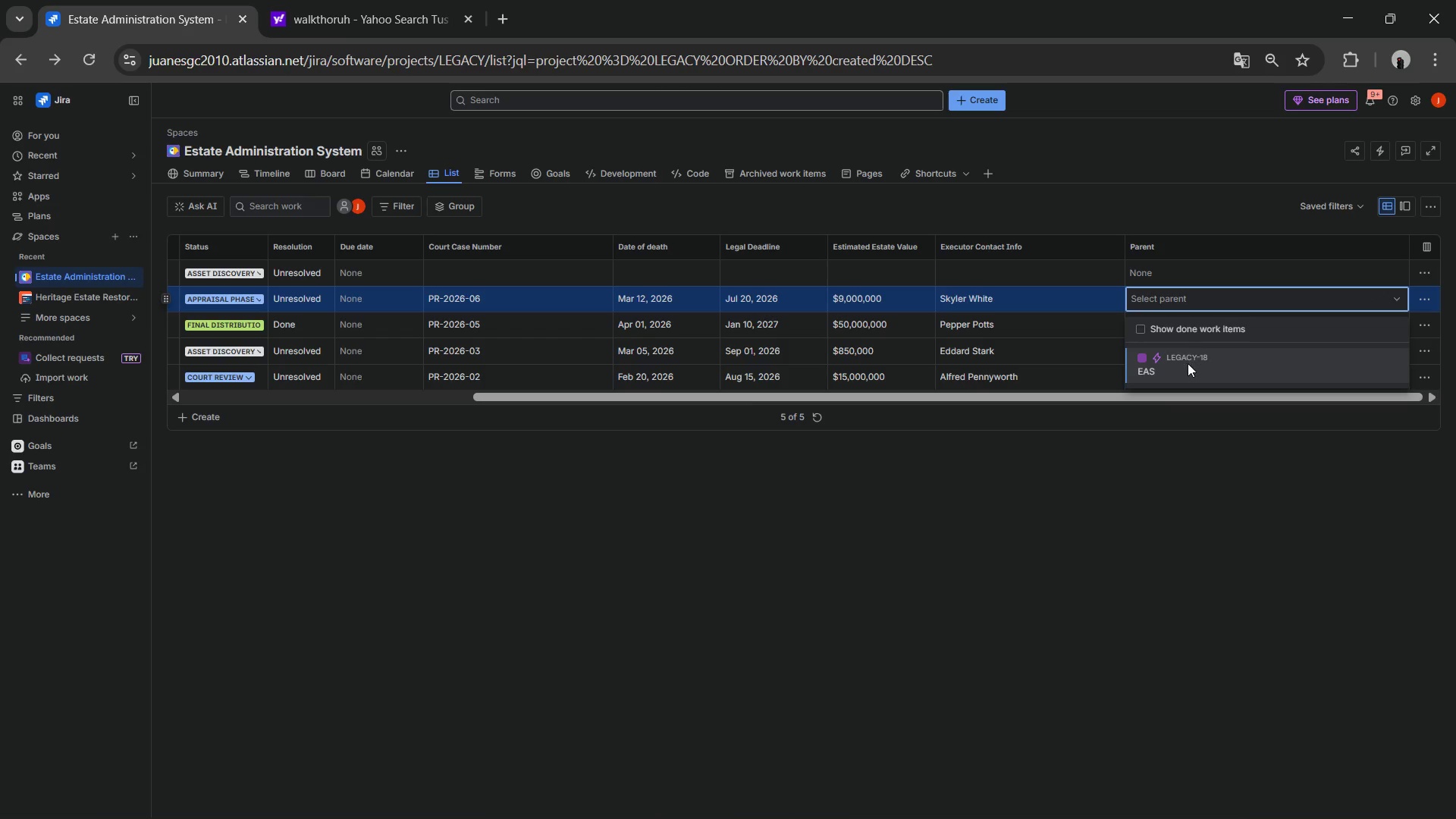 
left_click([1188, 359])
 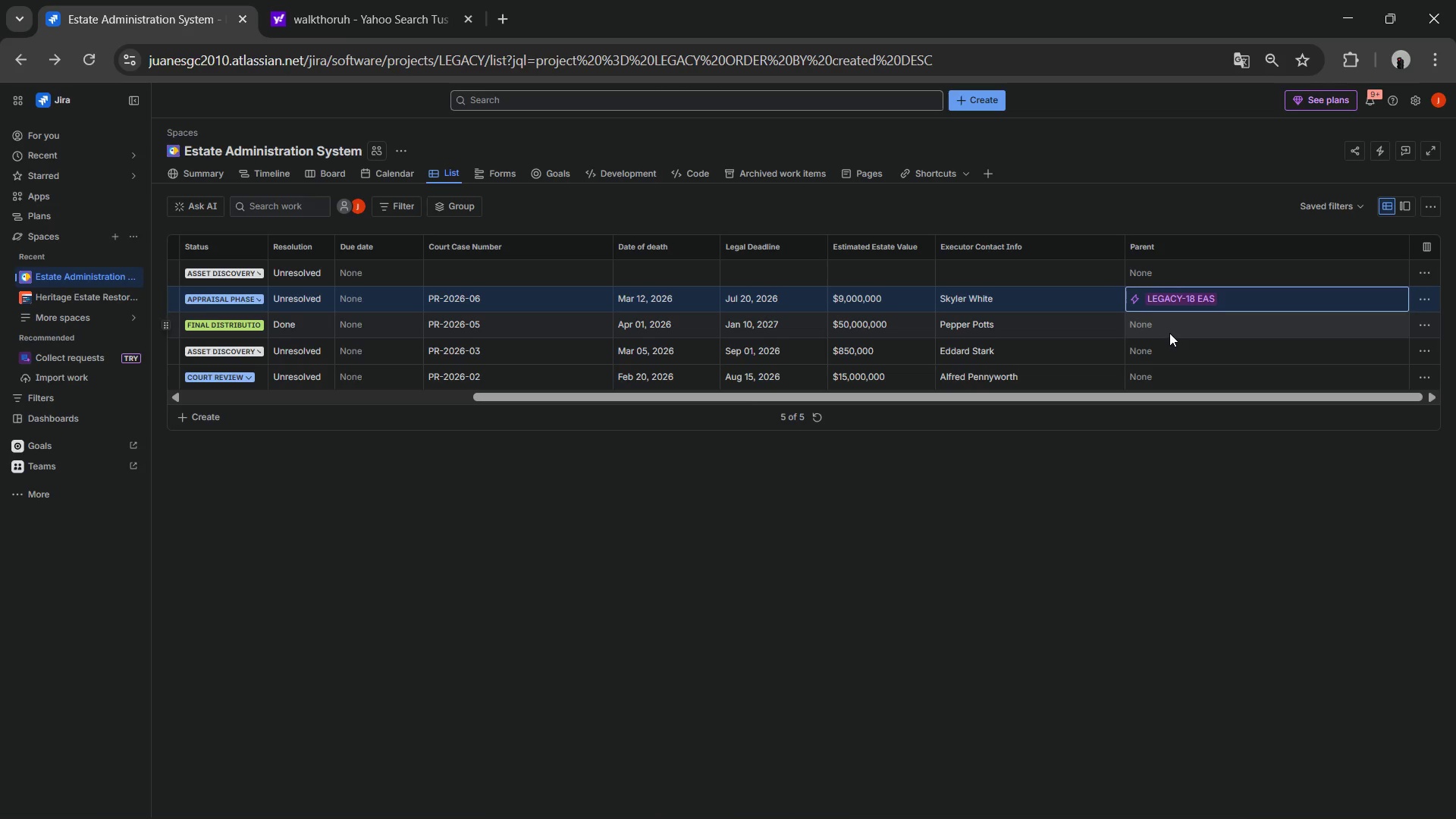 
left_click([1168, 331])
 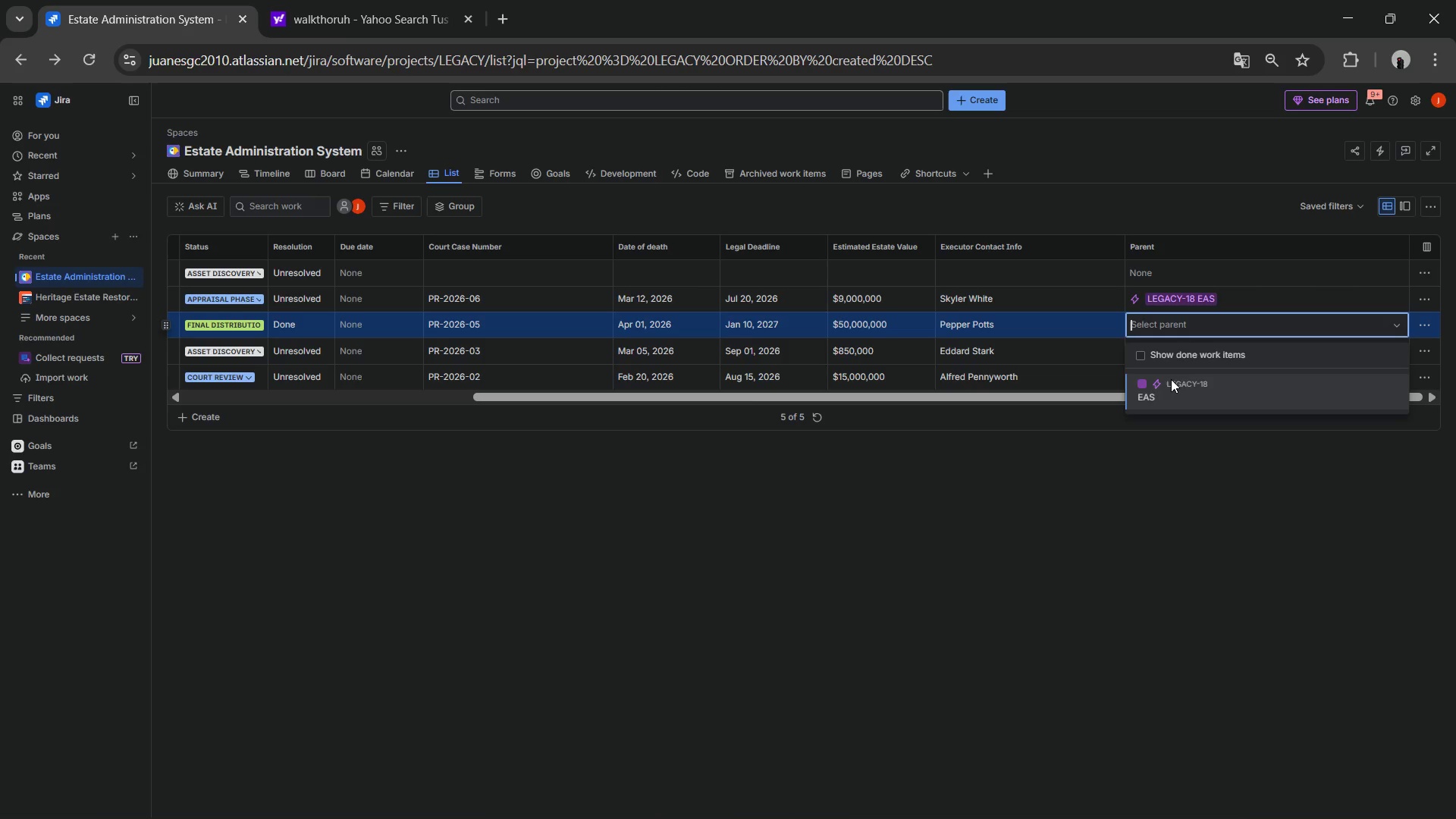 
left_click([1171, 379])
 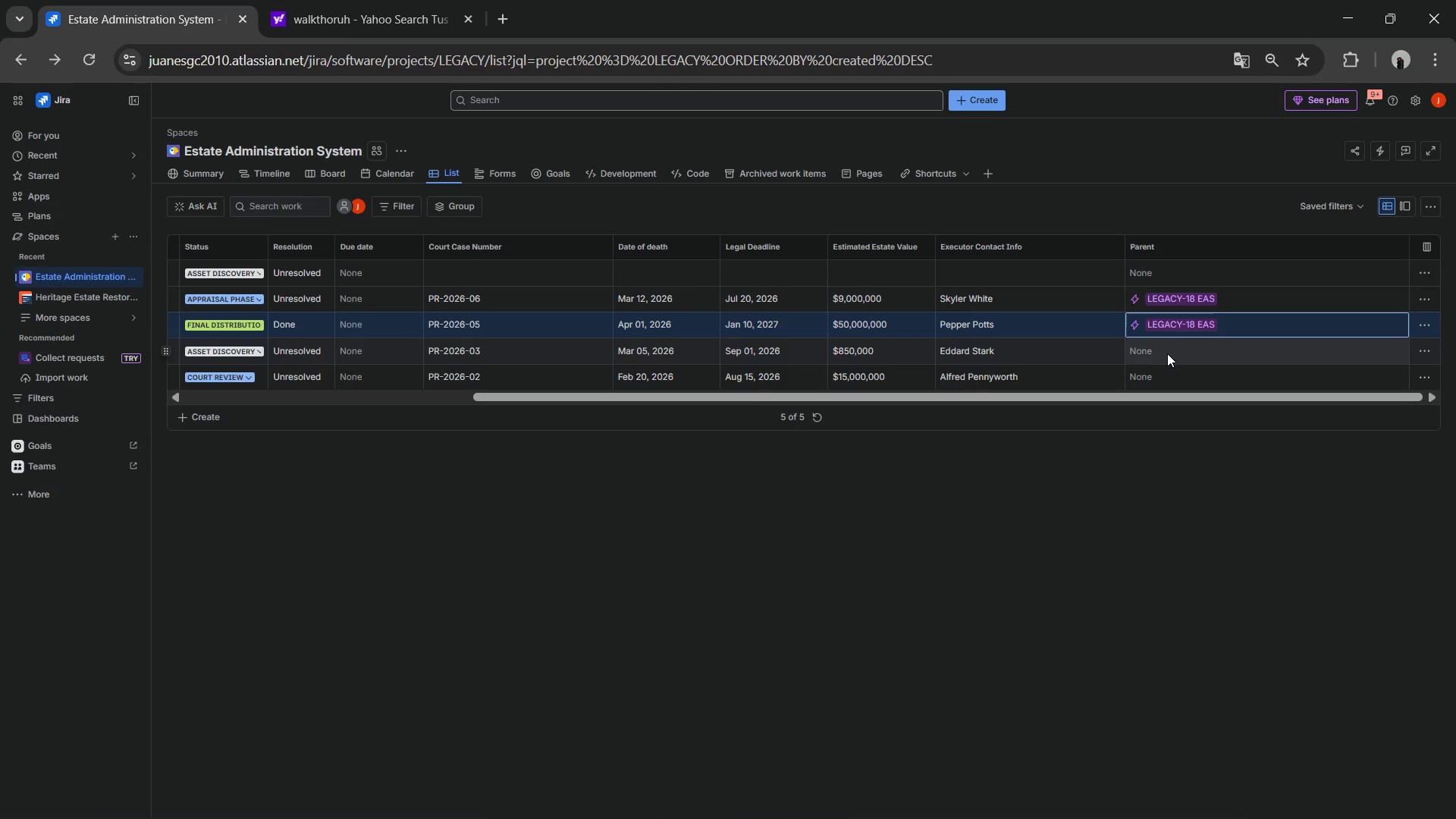 
left_click([1167, 353])
 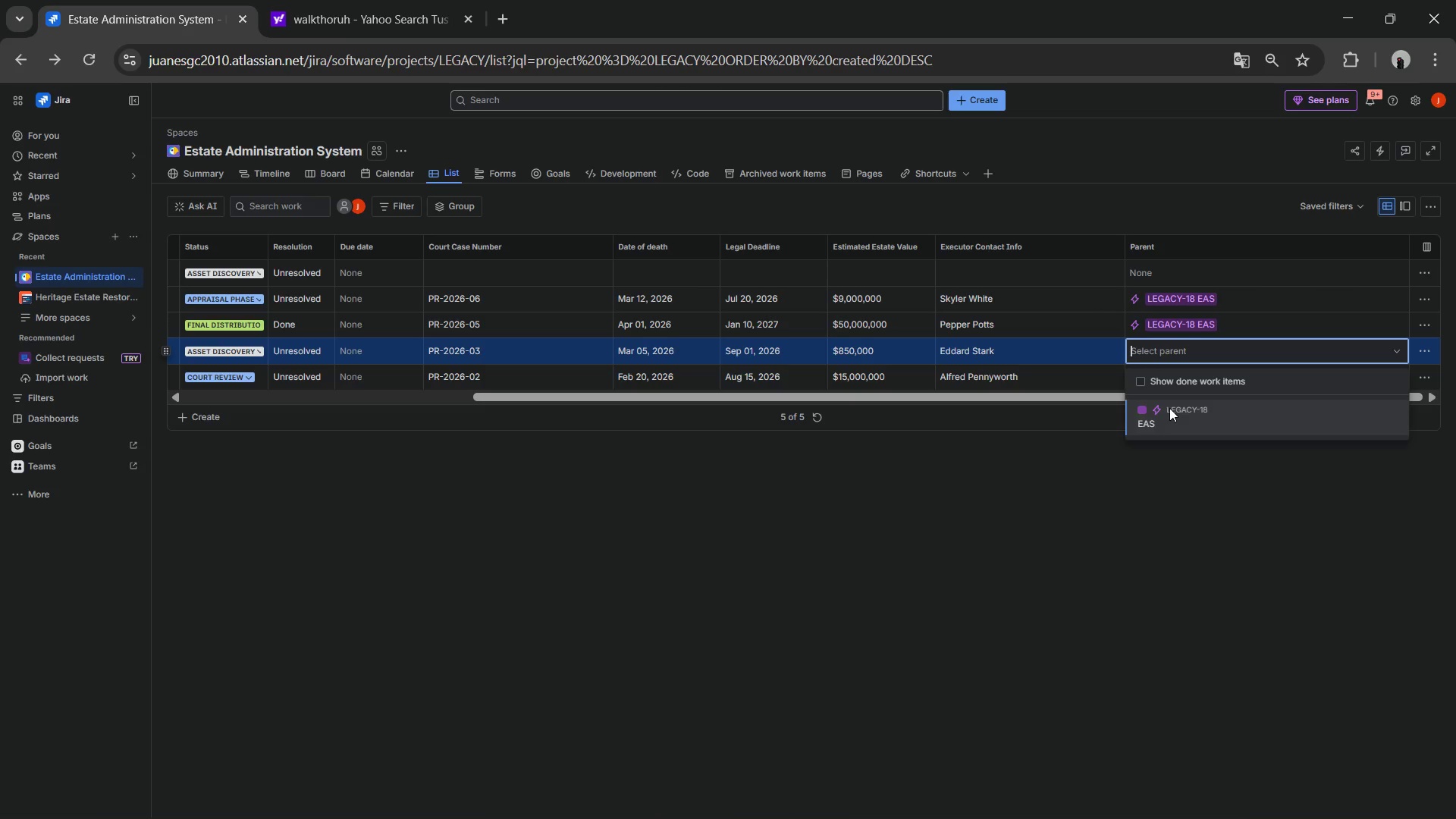 
left_click([1169, 408])
 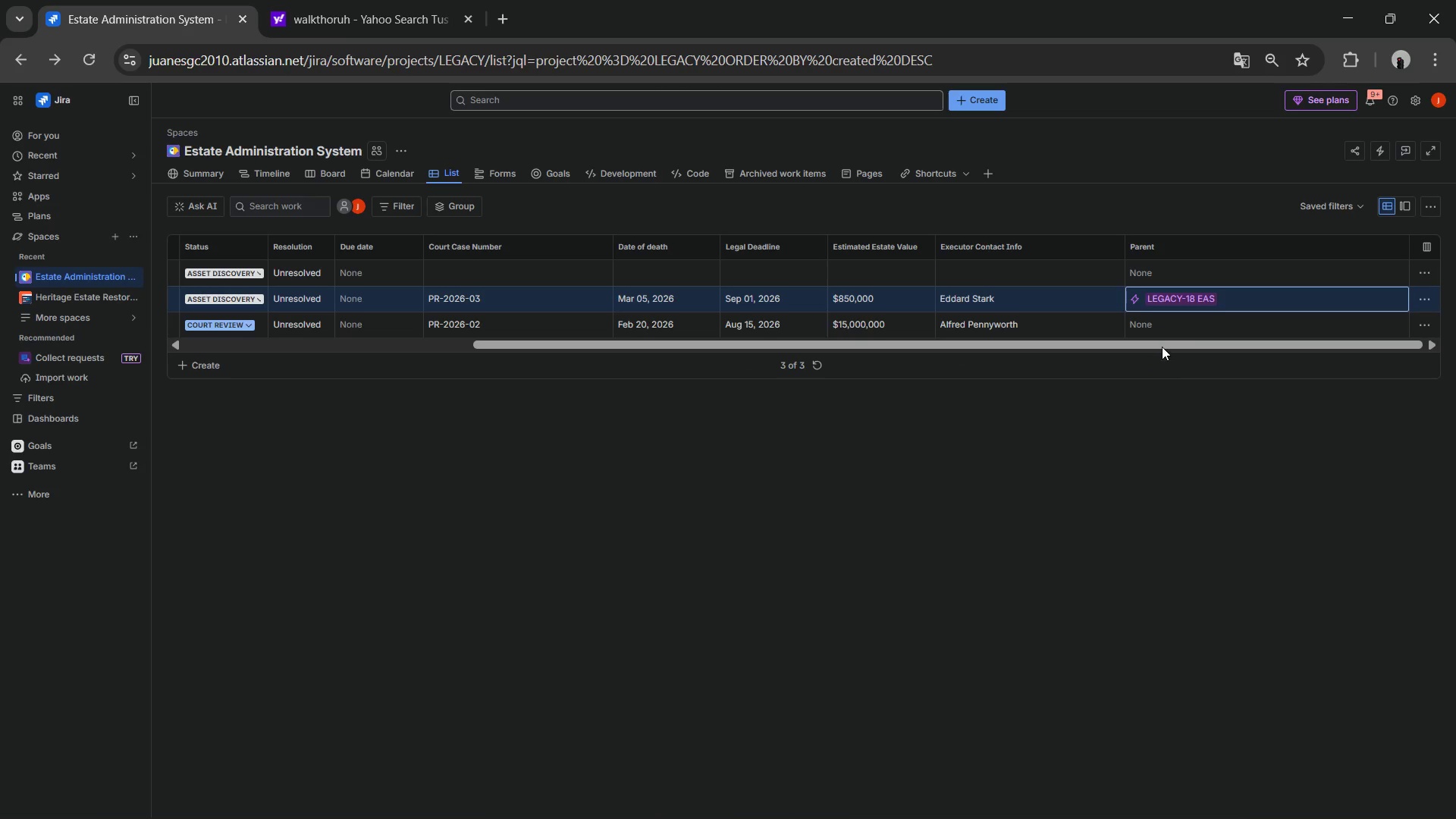 
left_click([1156, 323])
 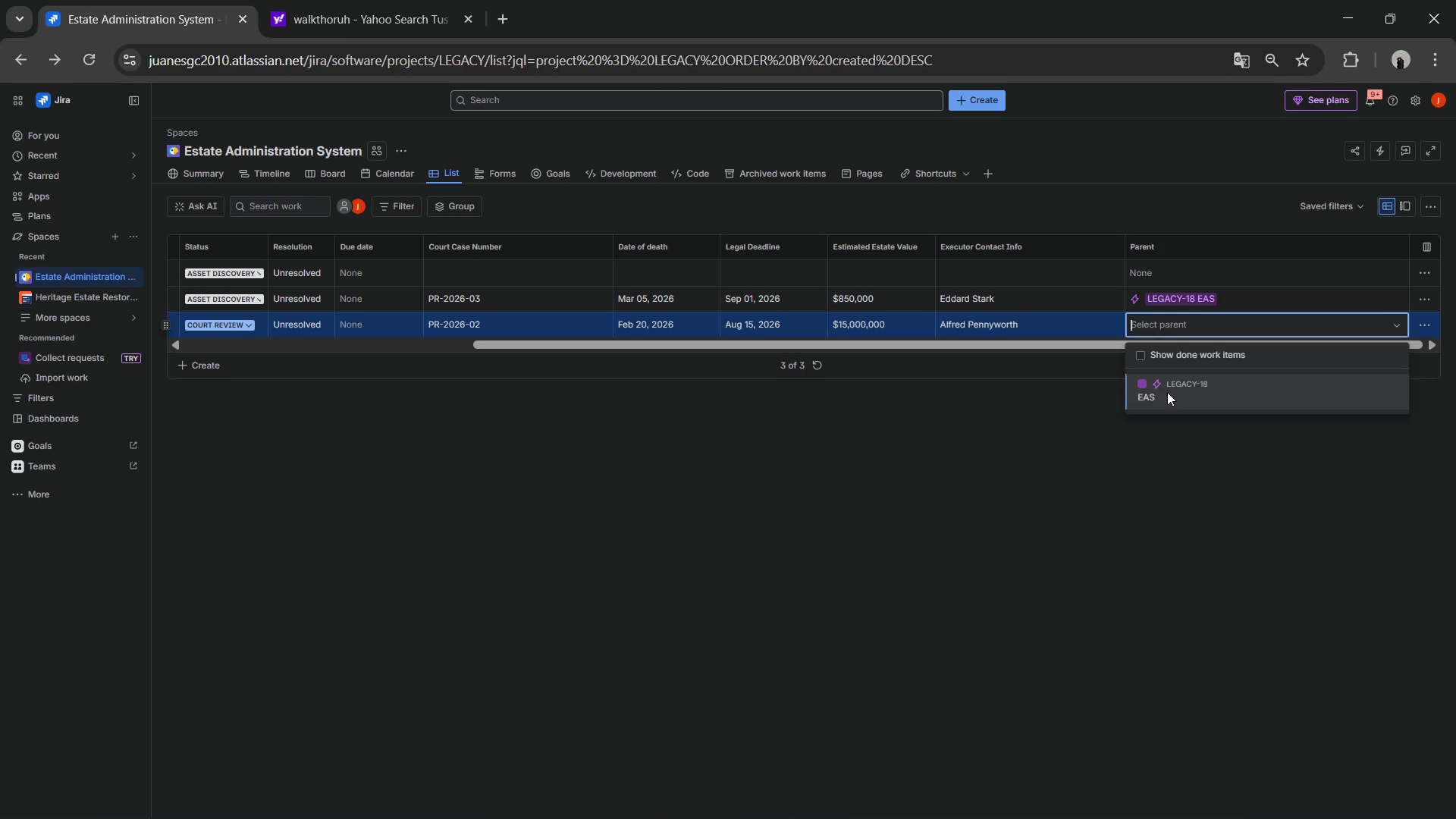 
left_click([1171, 392])
 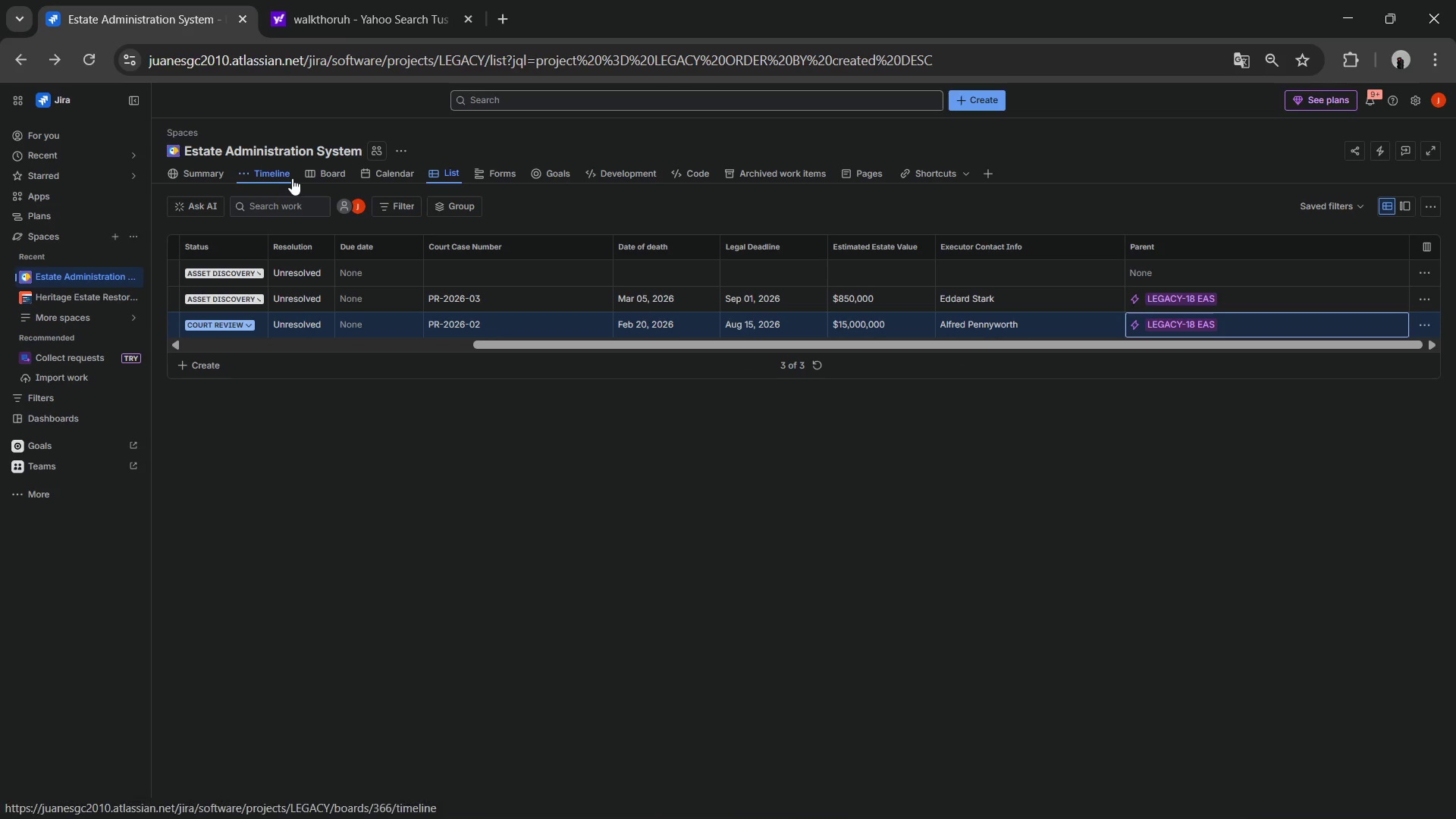 
left_click([284, 176])
 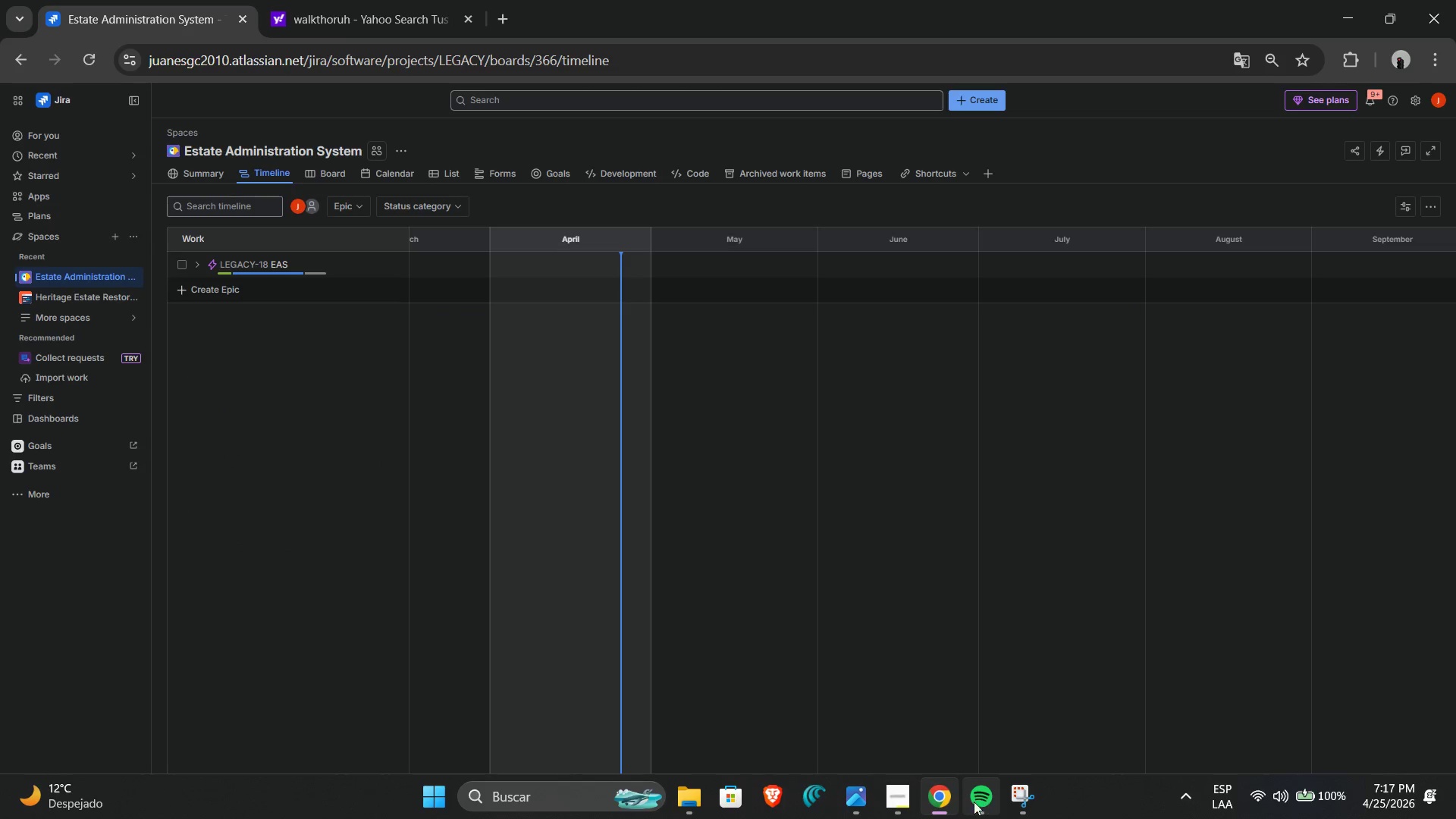 
left_click([904, 800])